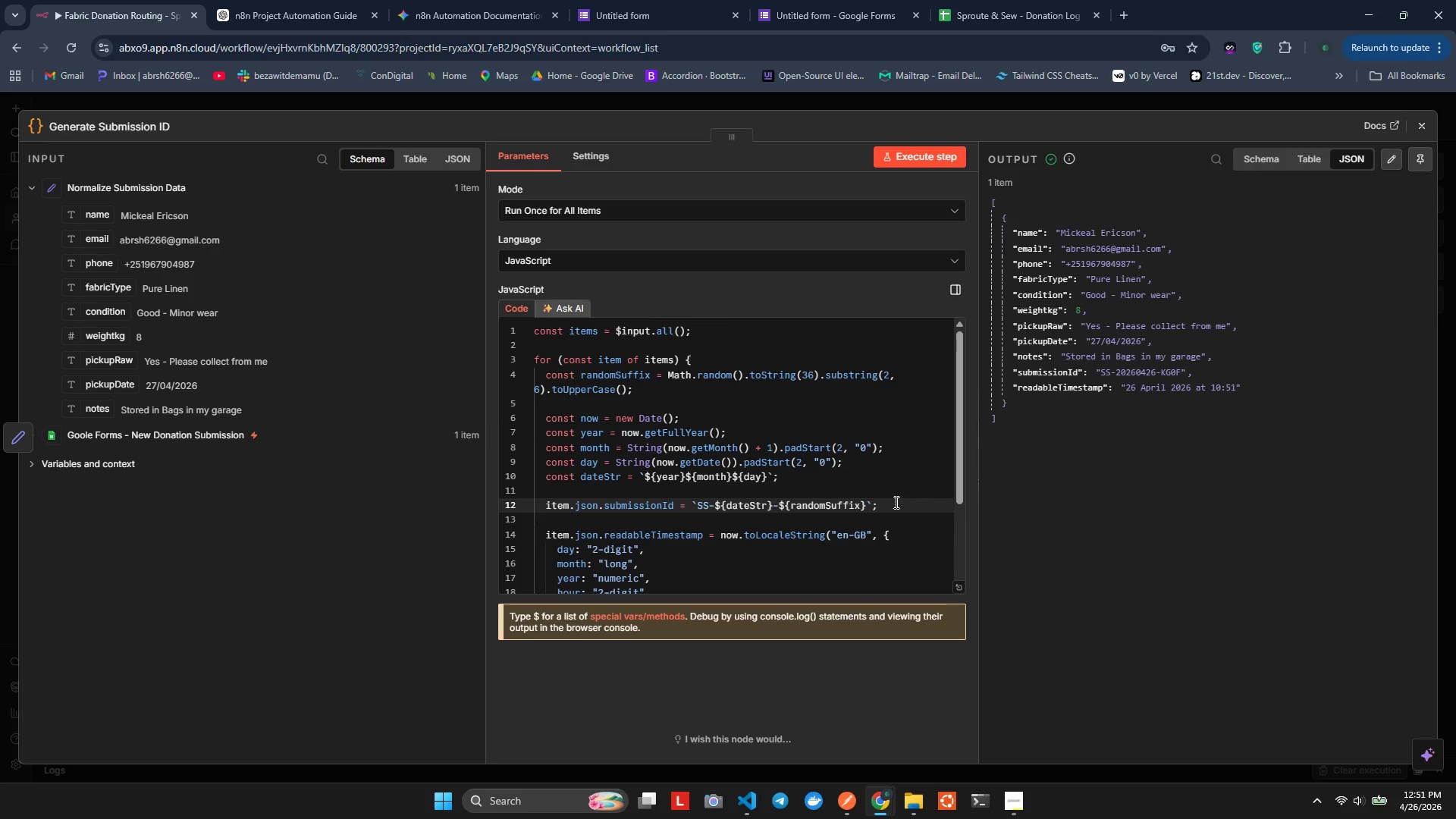 
key(Enter)
 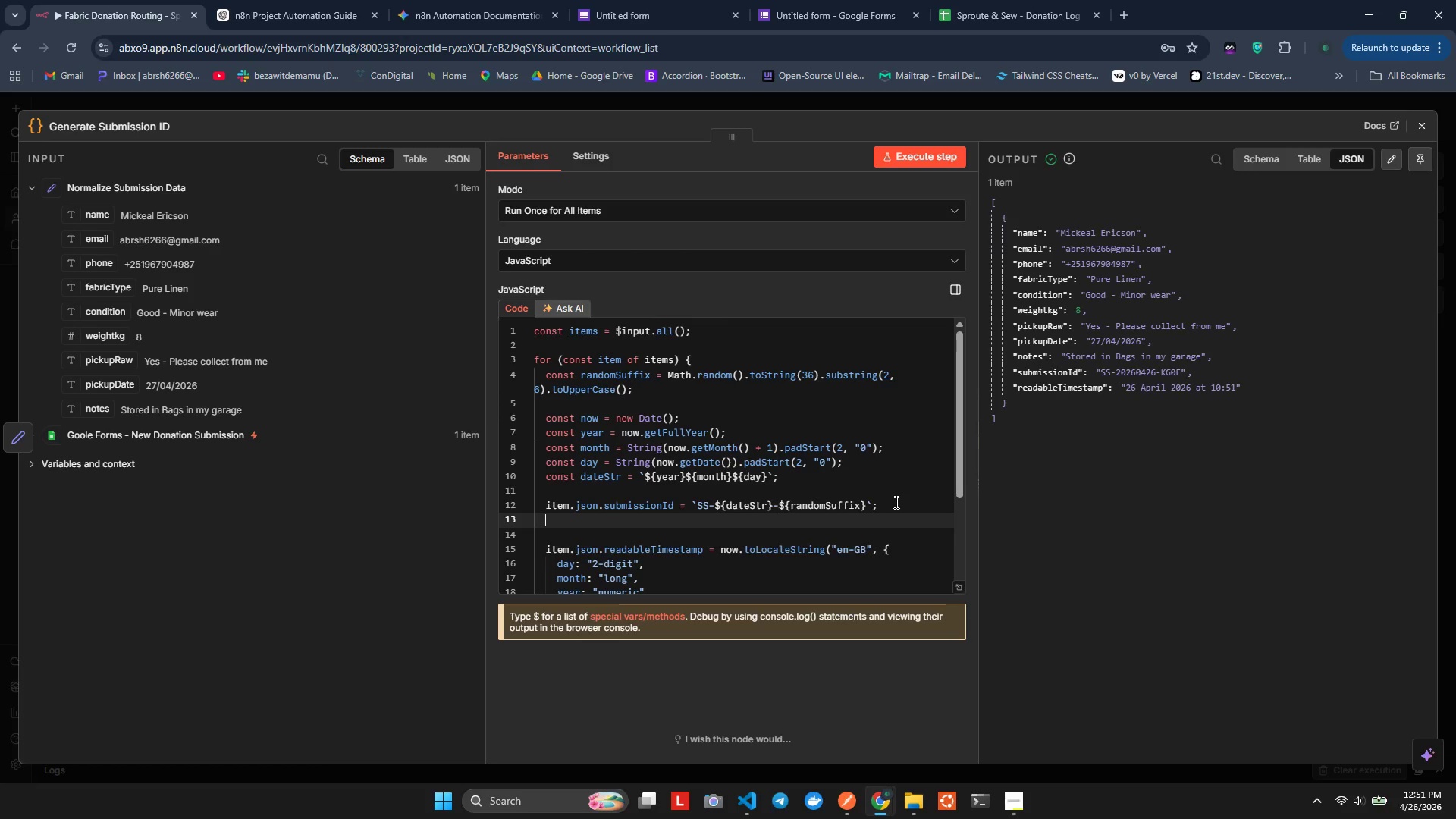 
key(Enter)
 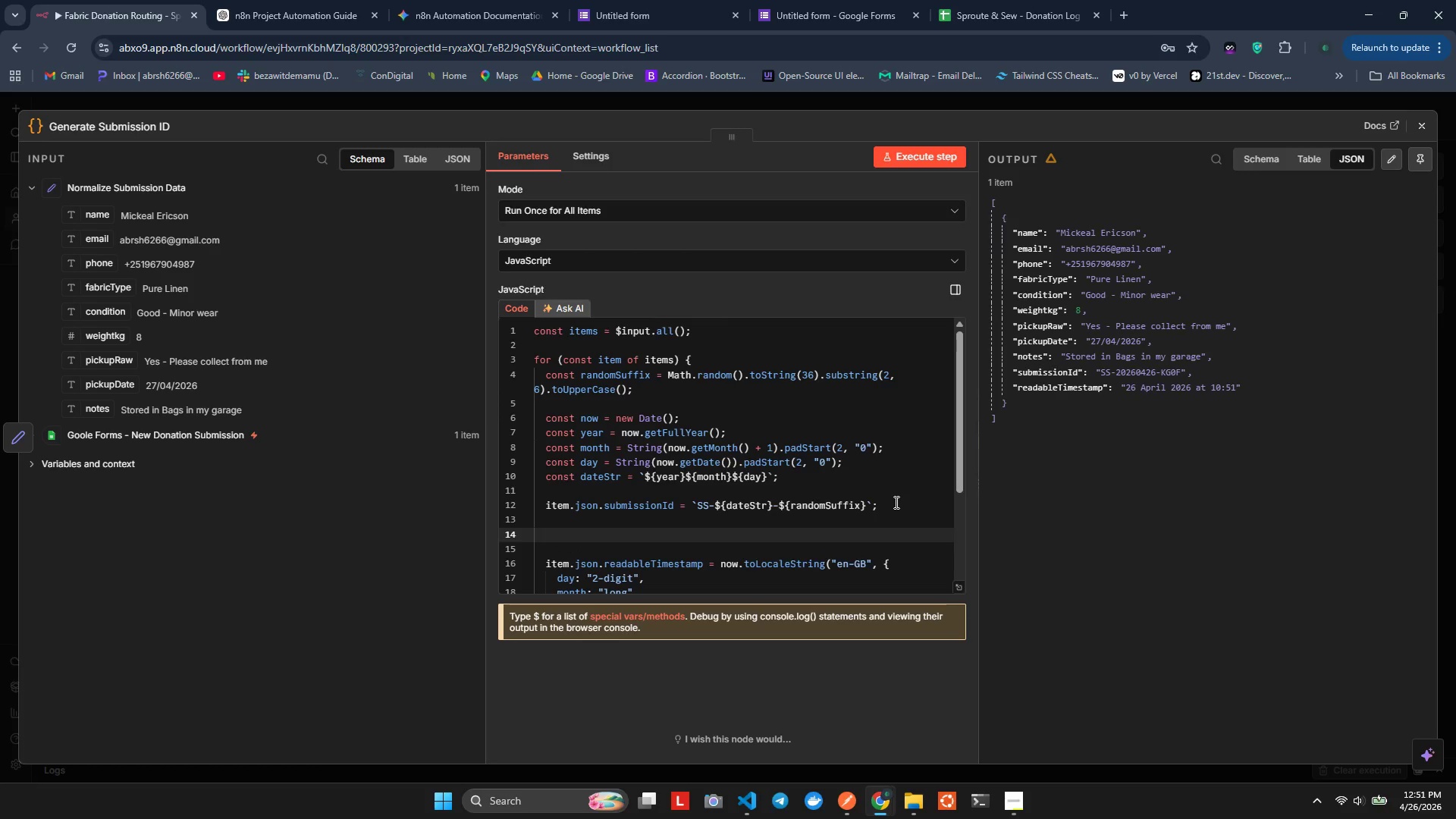 
hold_key(key=I, duration=0.45)
 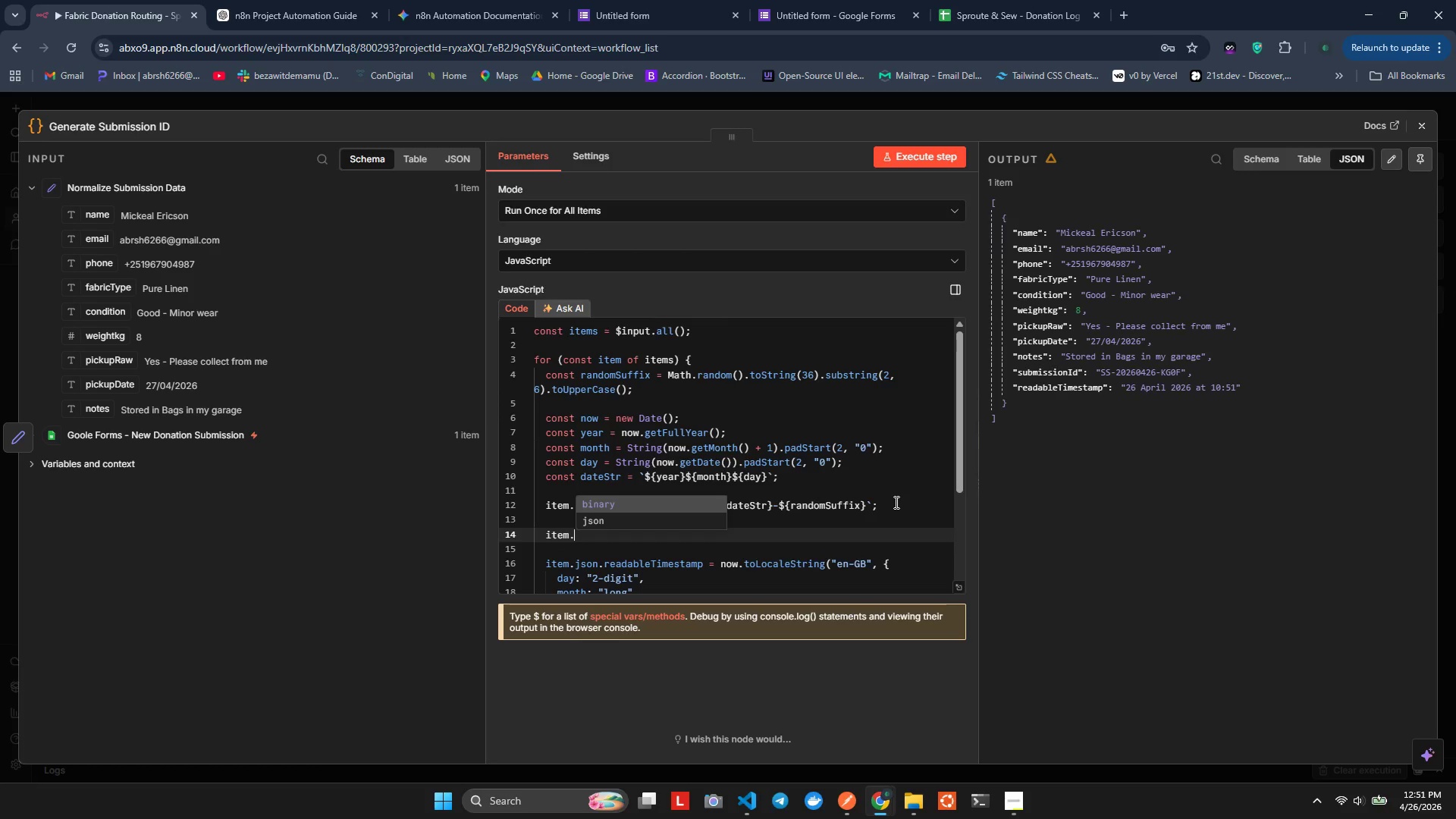 
type(tem.js)
 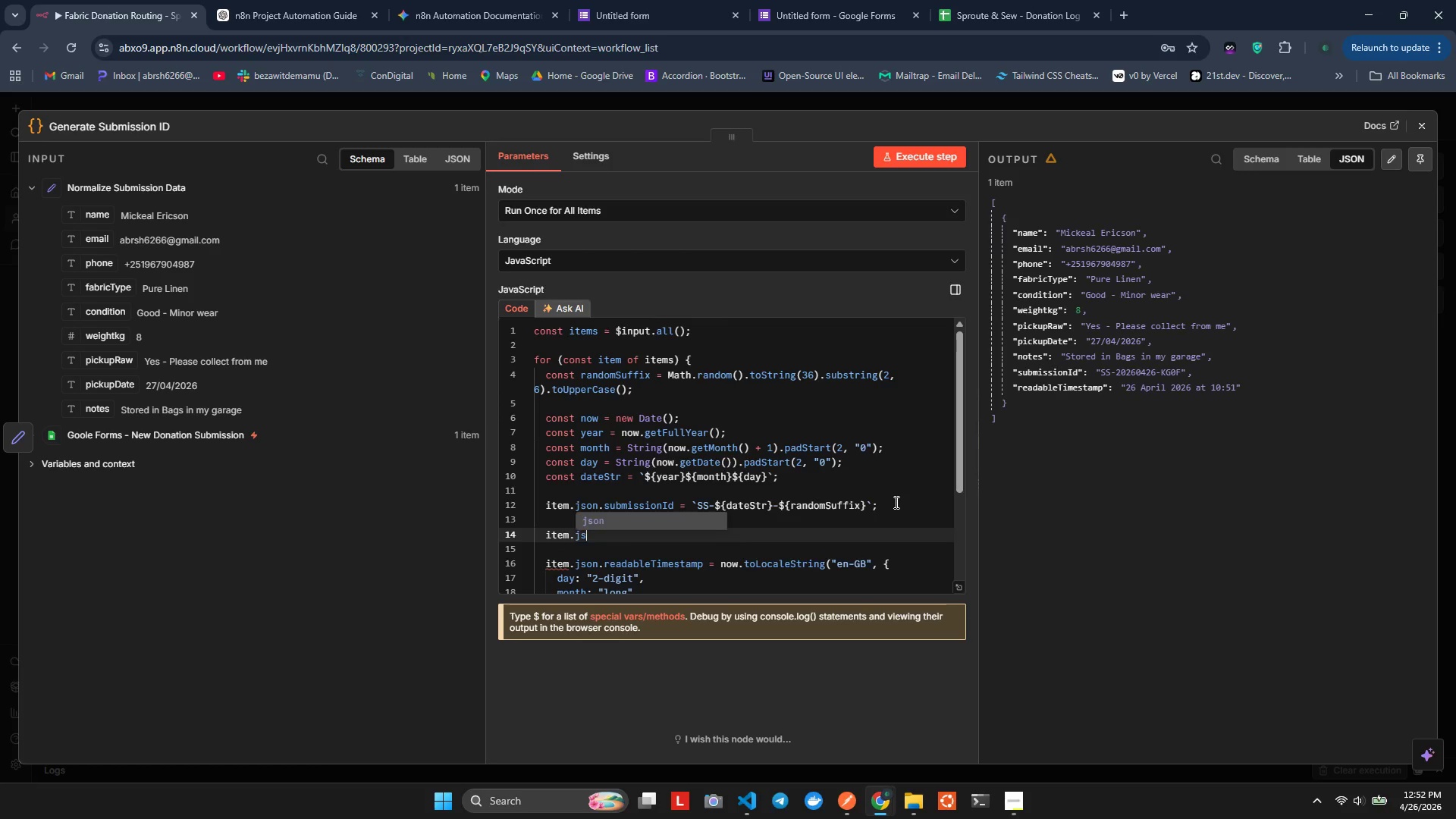 
key(Enter)
 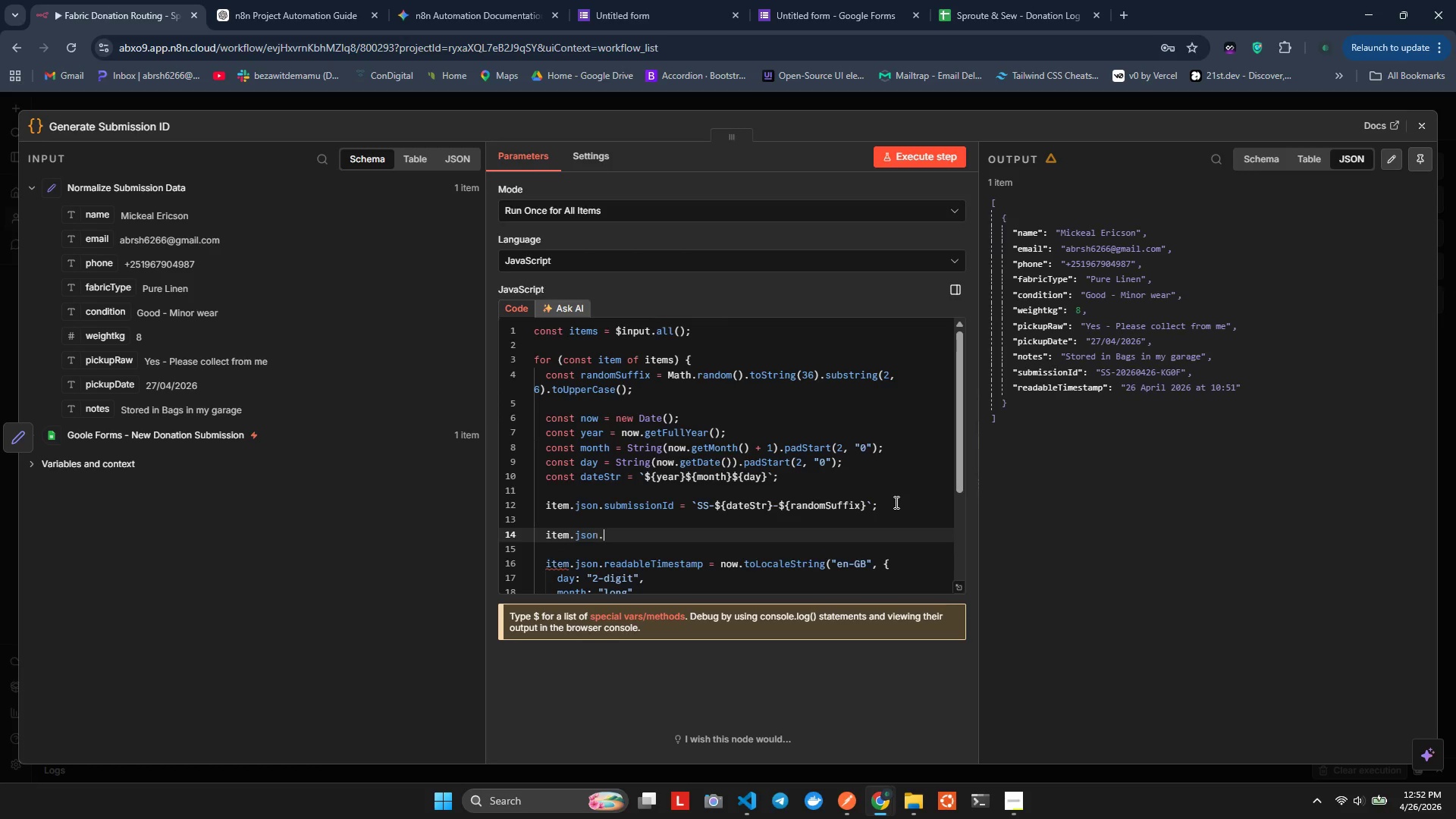 
type(.soTmestamp = w.toIs)
 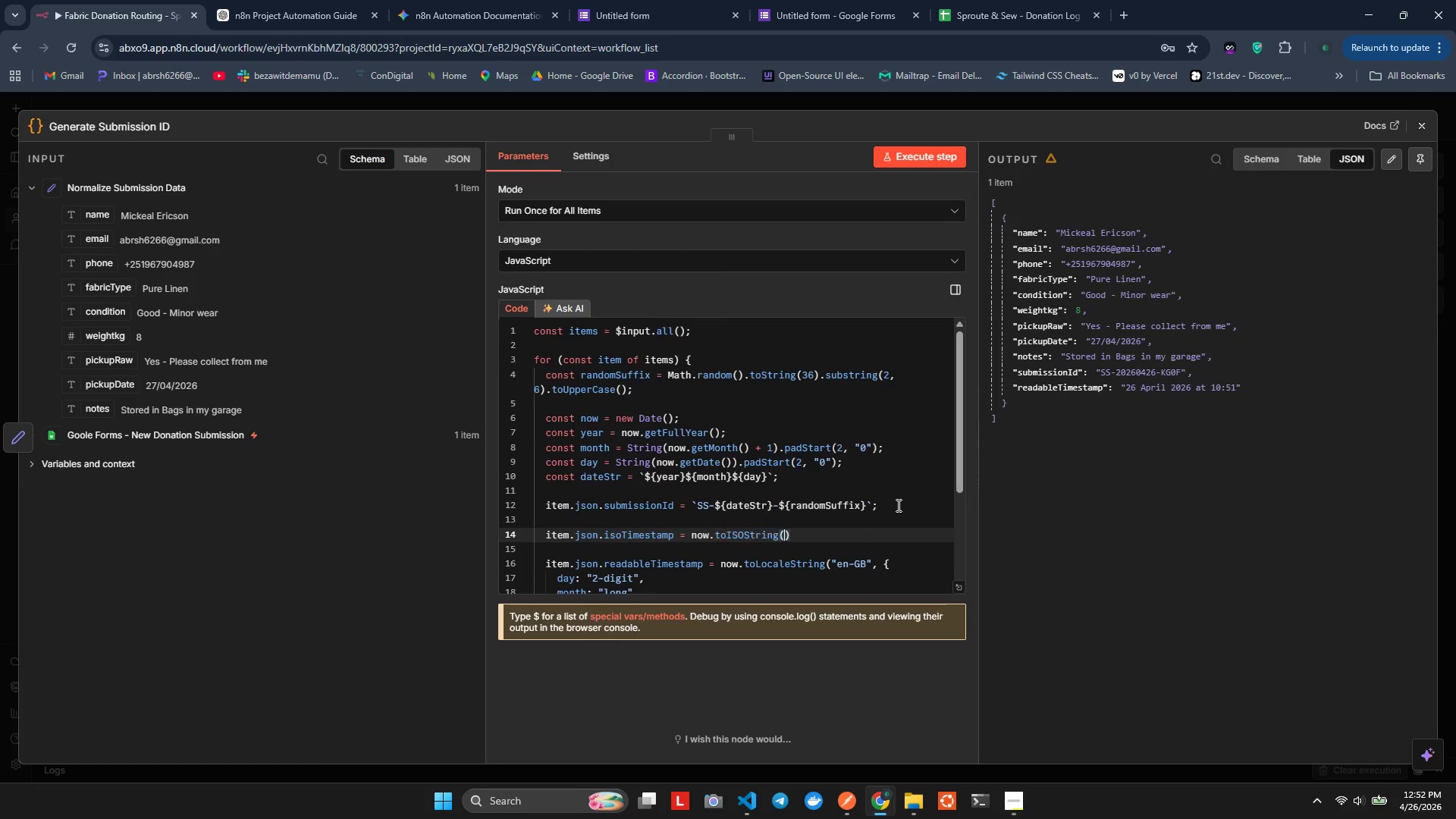 
 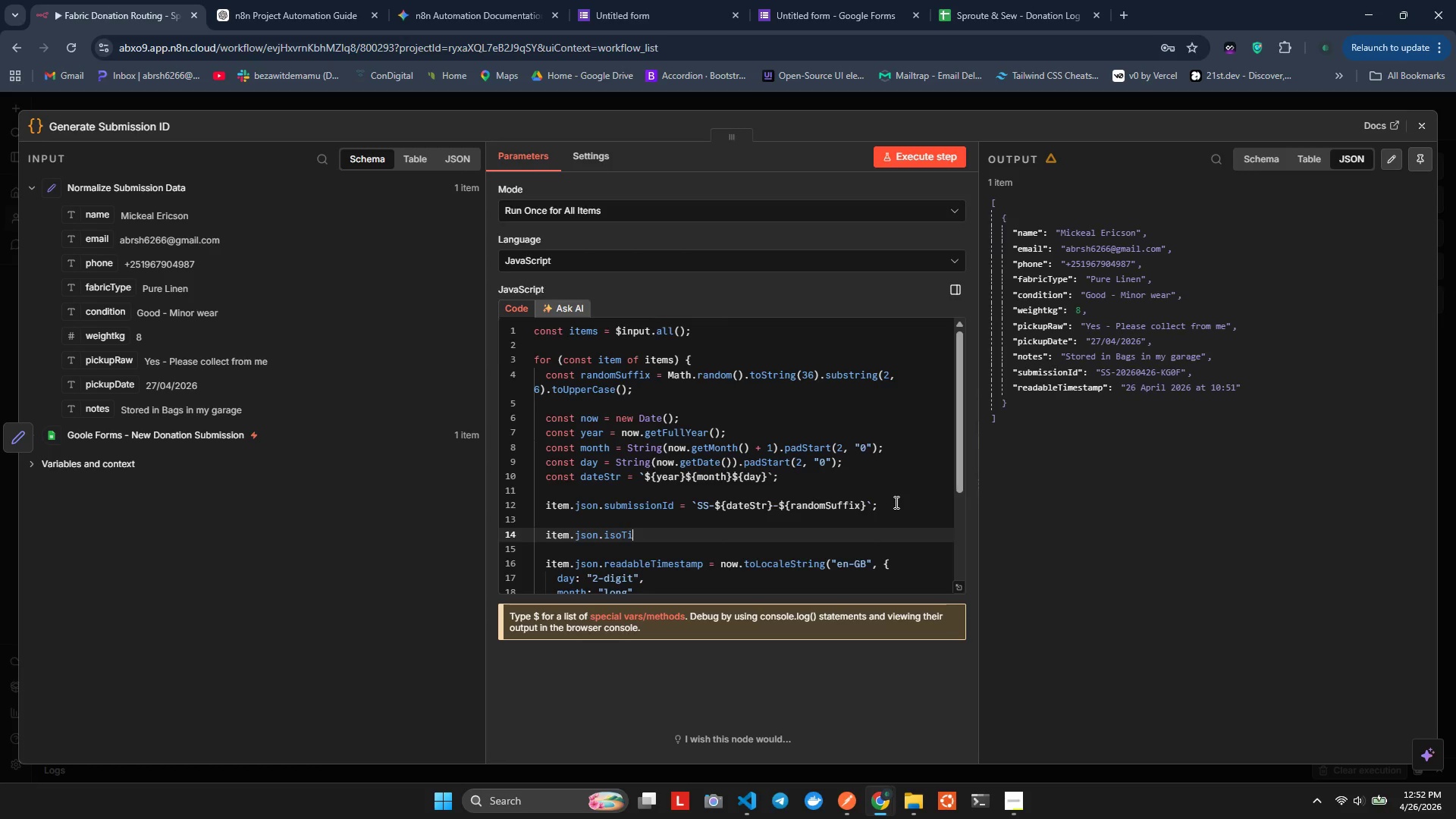 
hold_key(key=N, duration=0.39)
 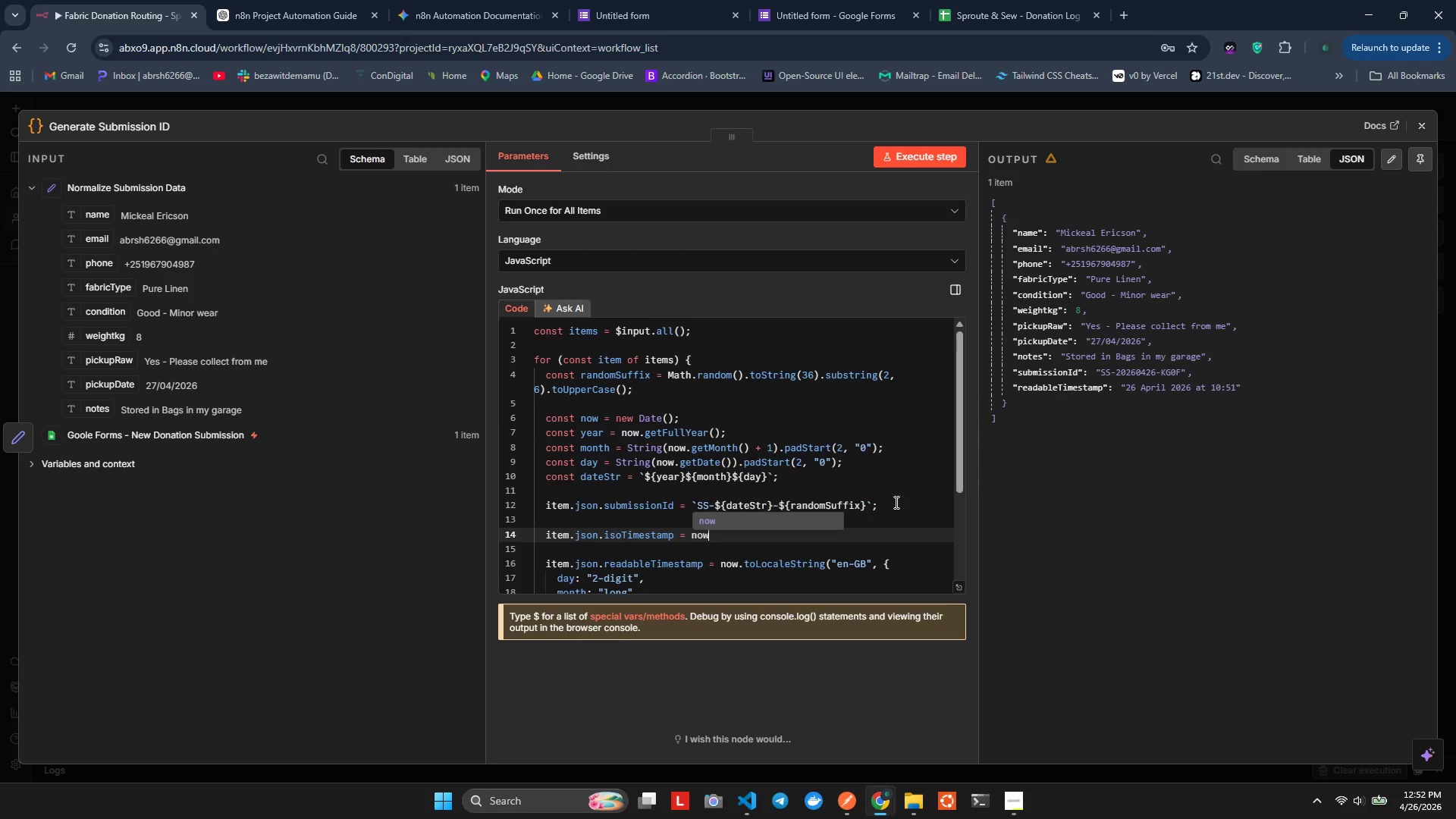 
key(Enter)
 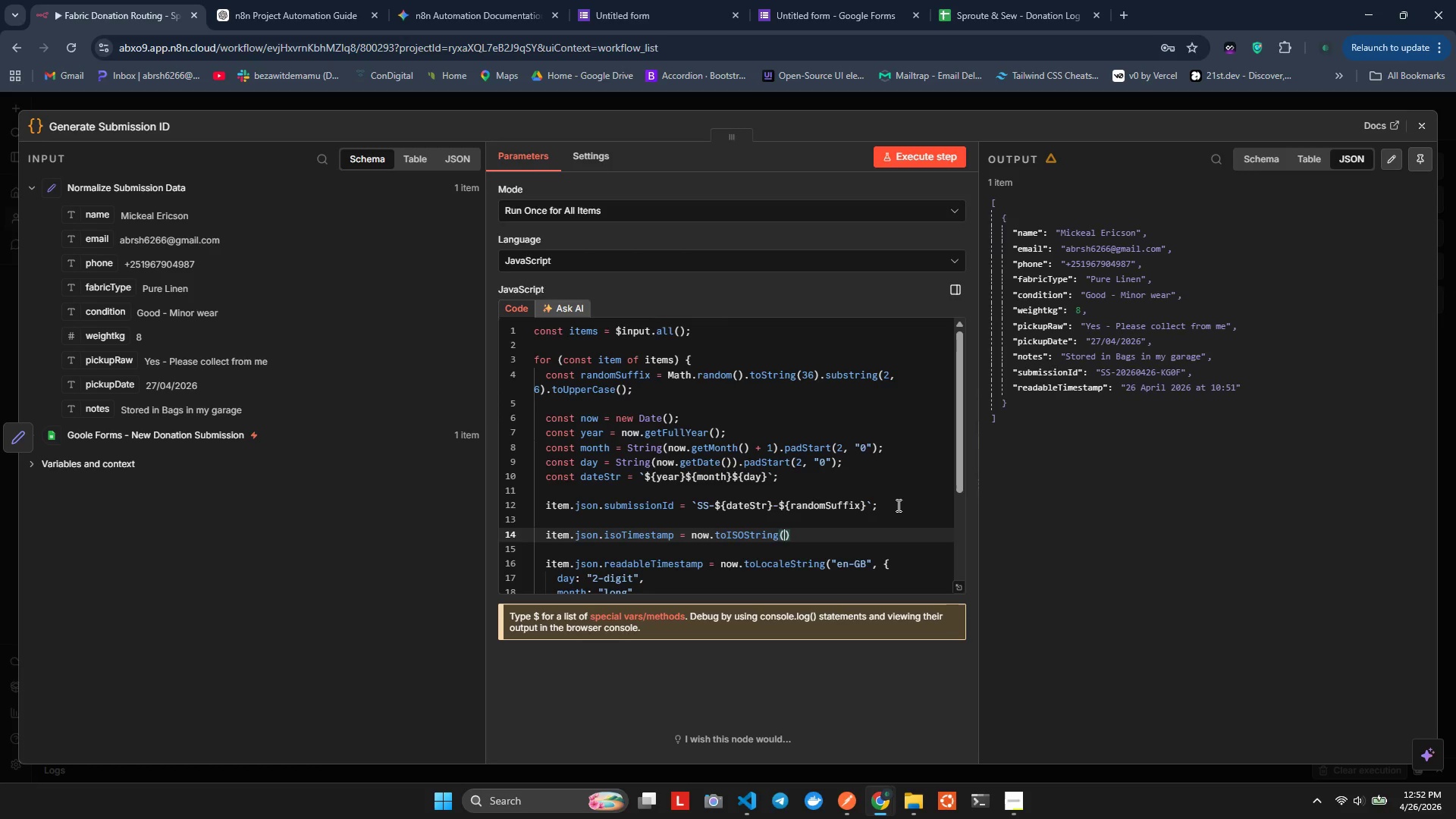 
key(Alt+Shift+ShiftLeft)
 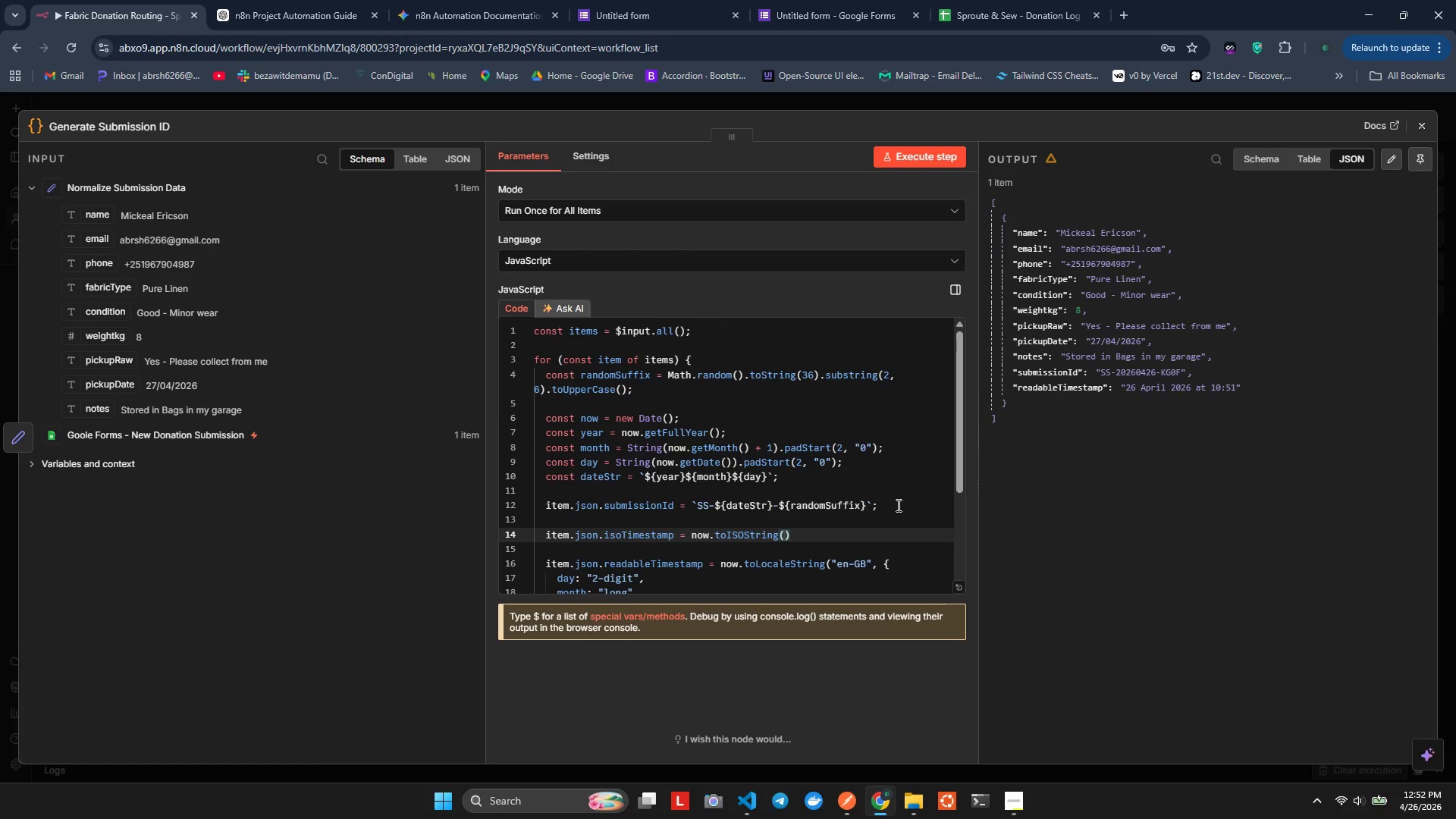 
key(Alt+Shift+F)
 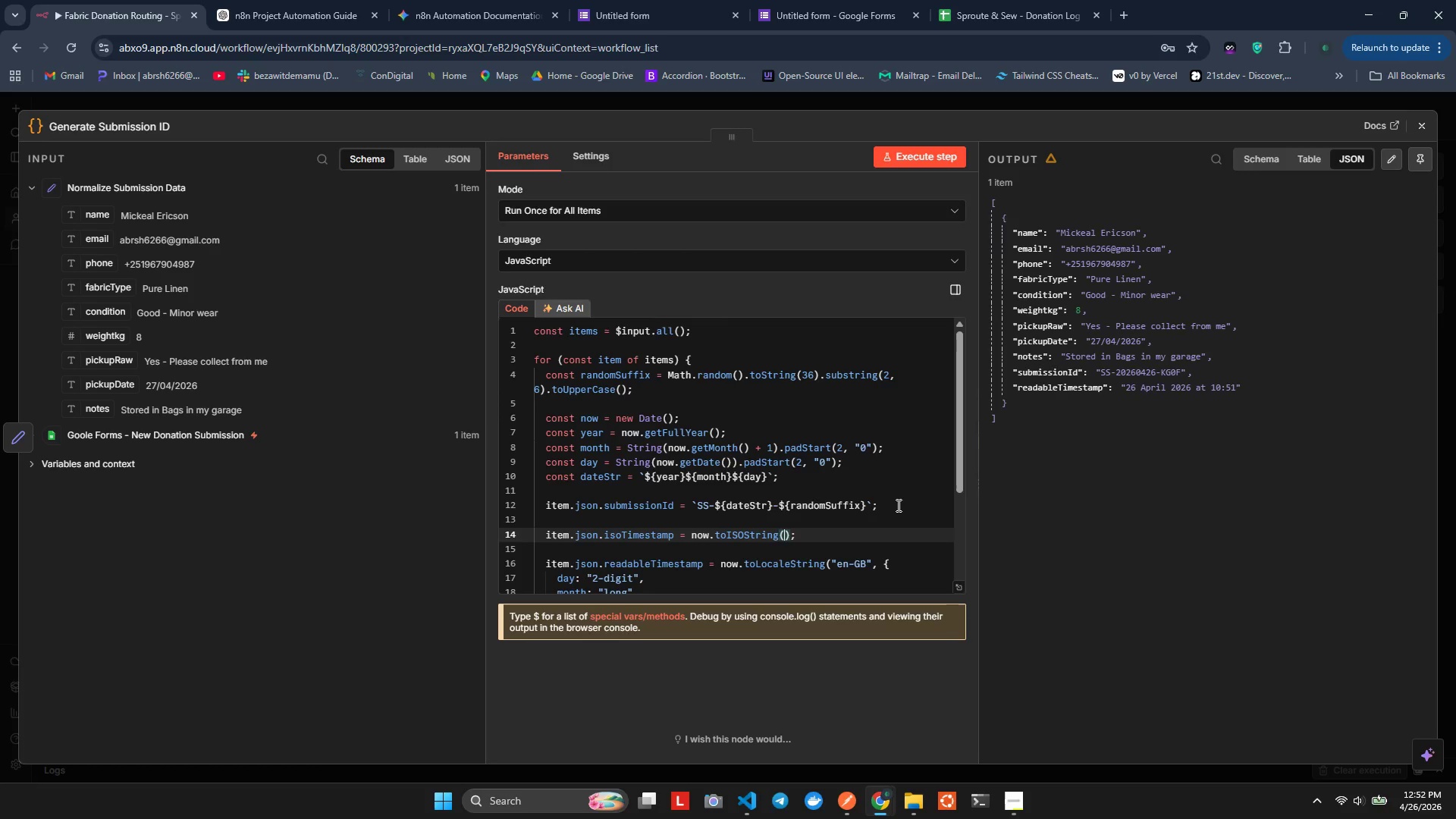 
key(Control+ControlLeft)
 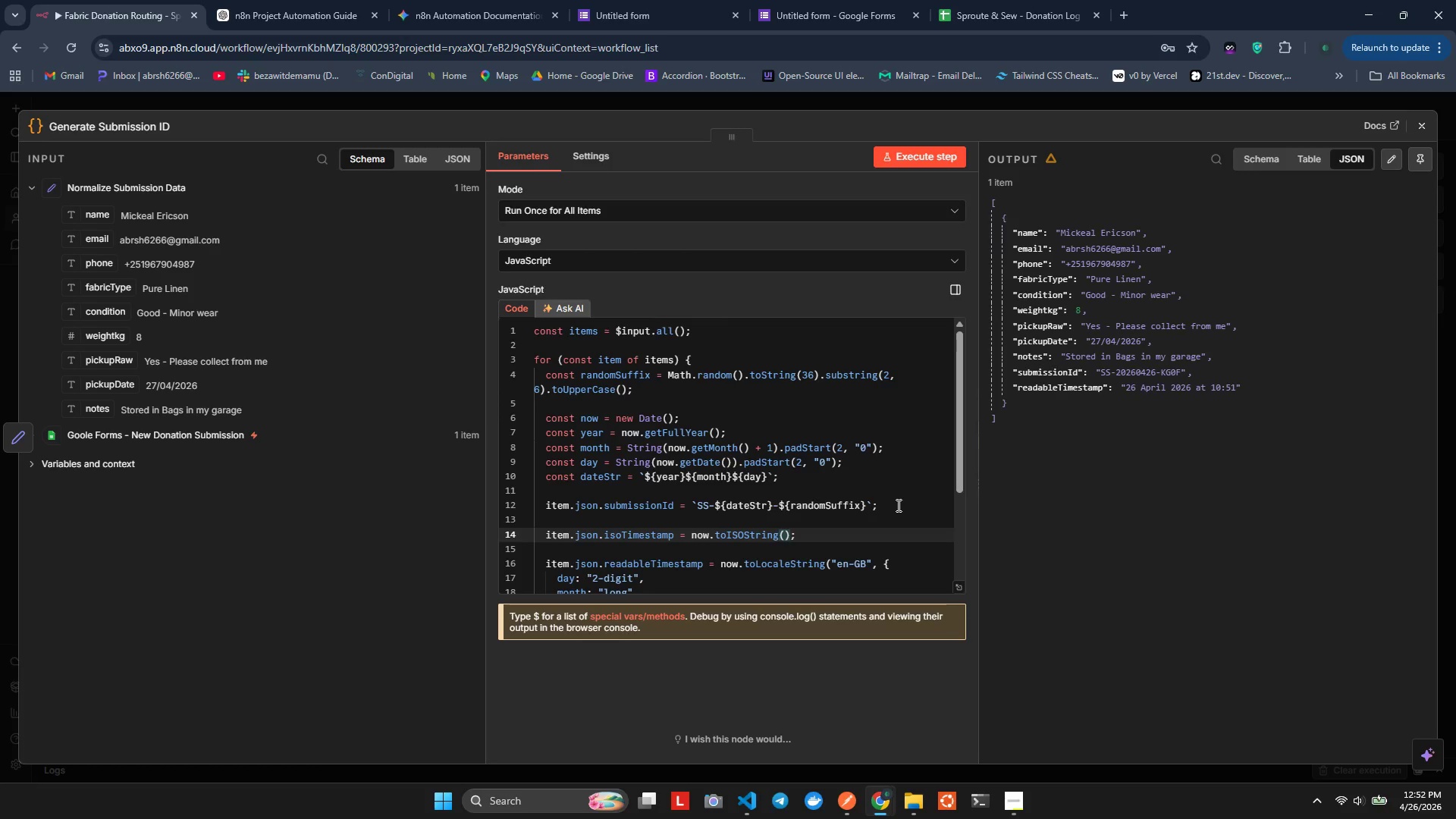 
key(Control+S)
 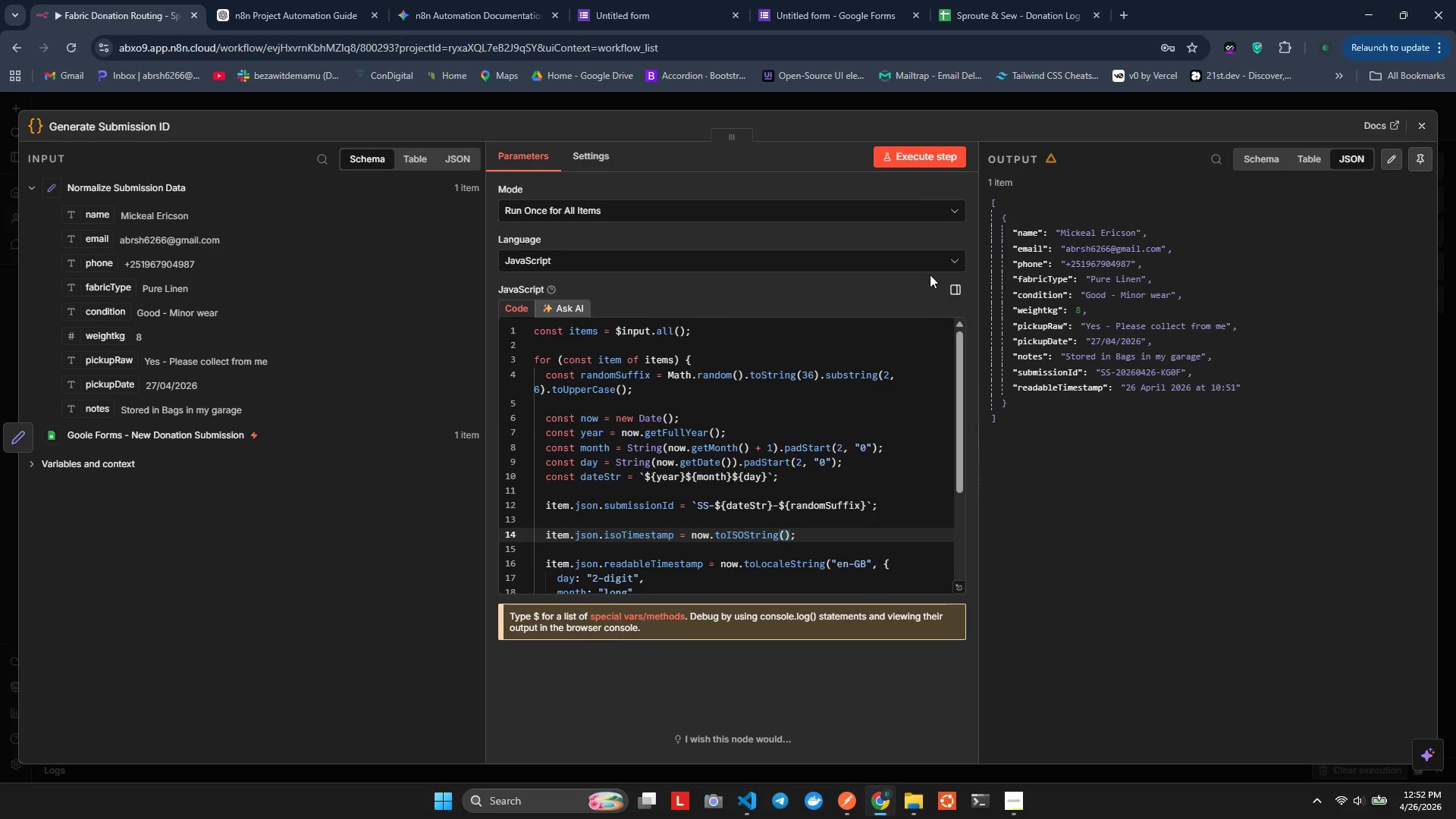 
left_click([912, 155])
 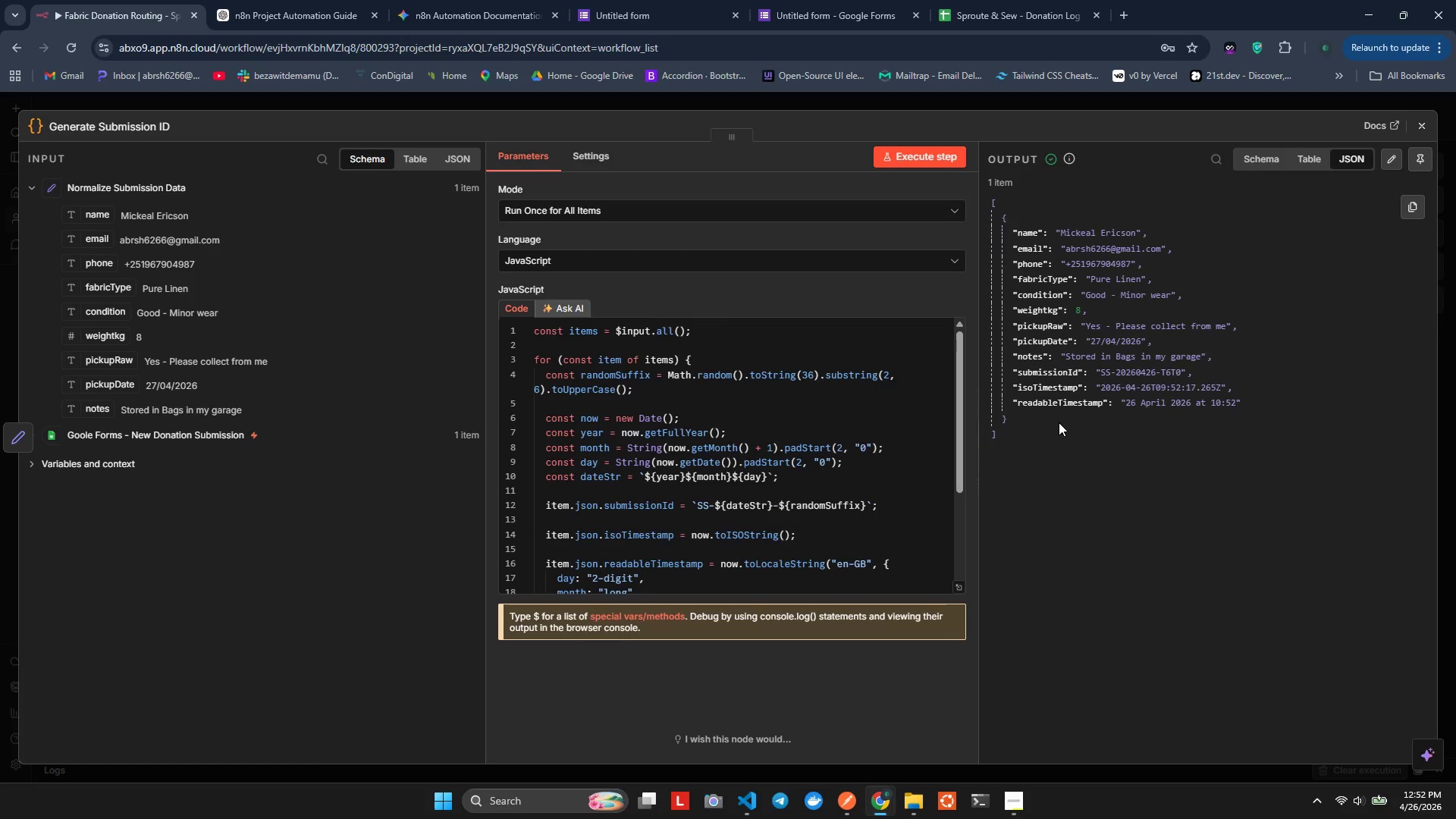 
wait(20.23)
 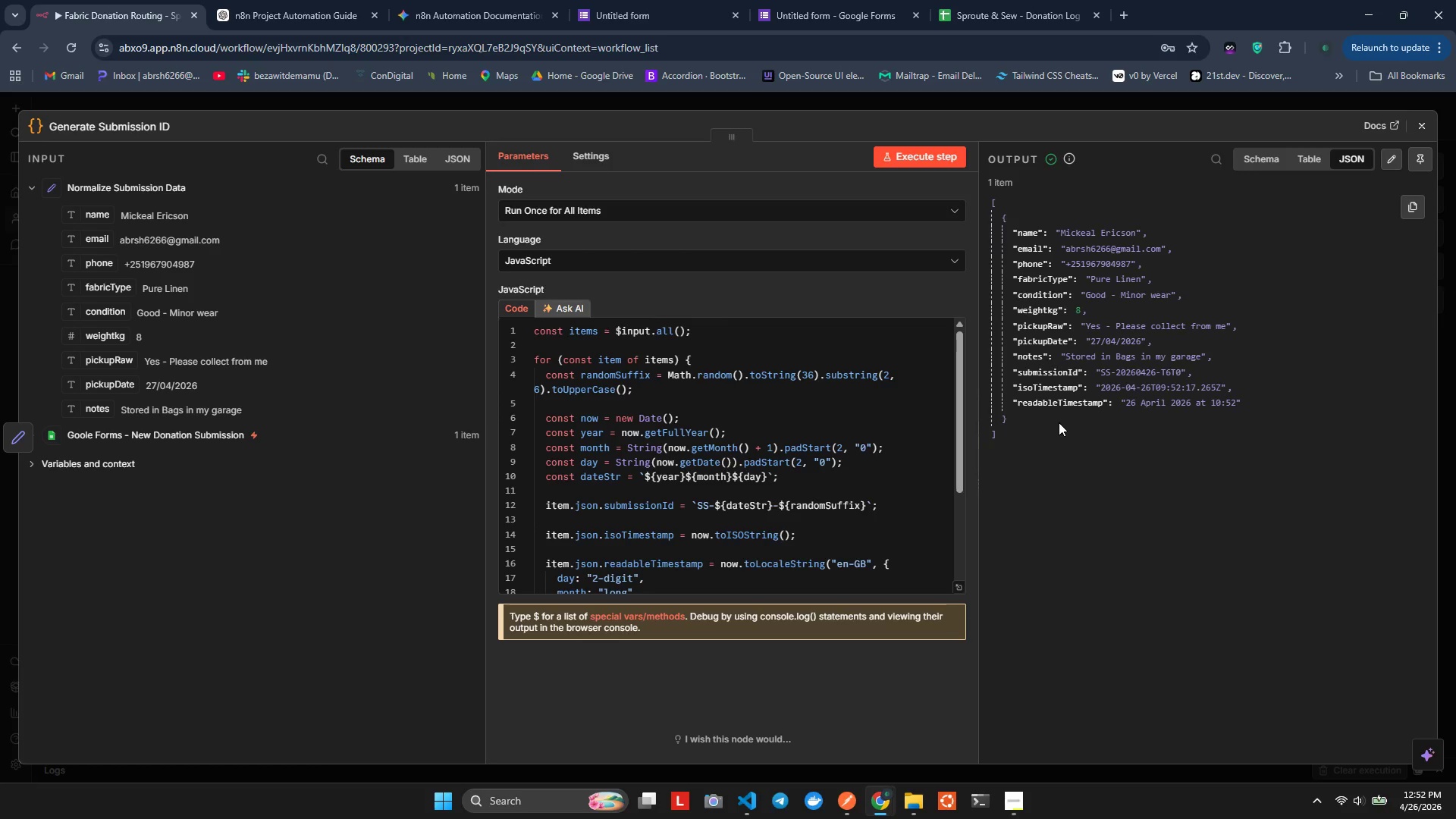 
left_click([1415, 125])
 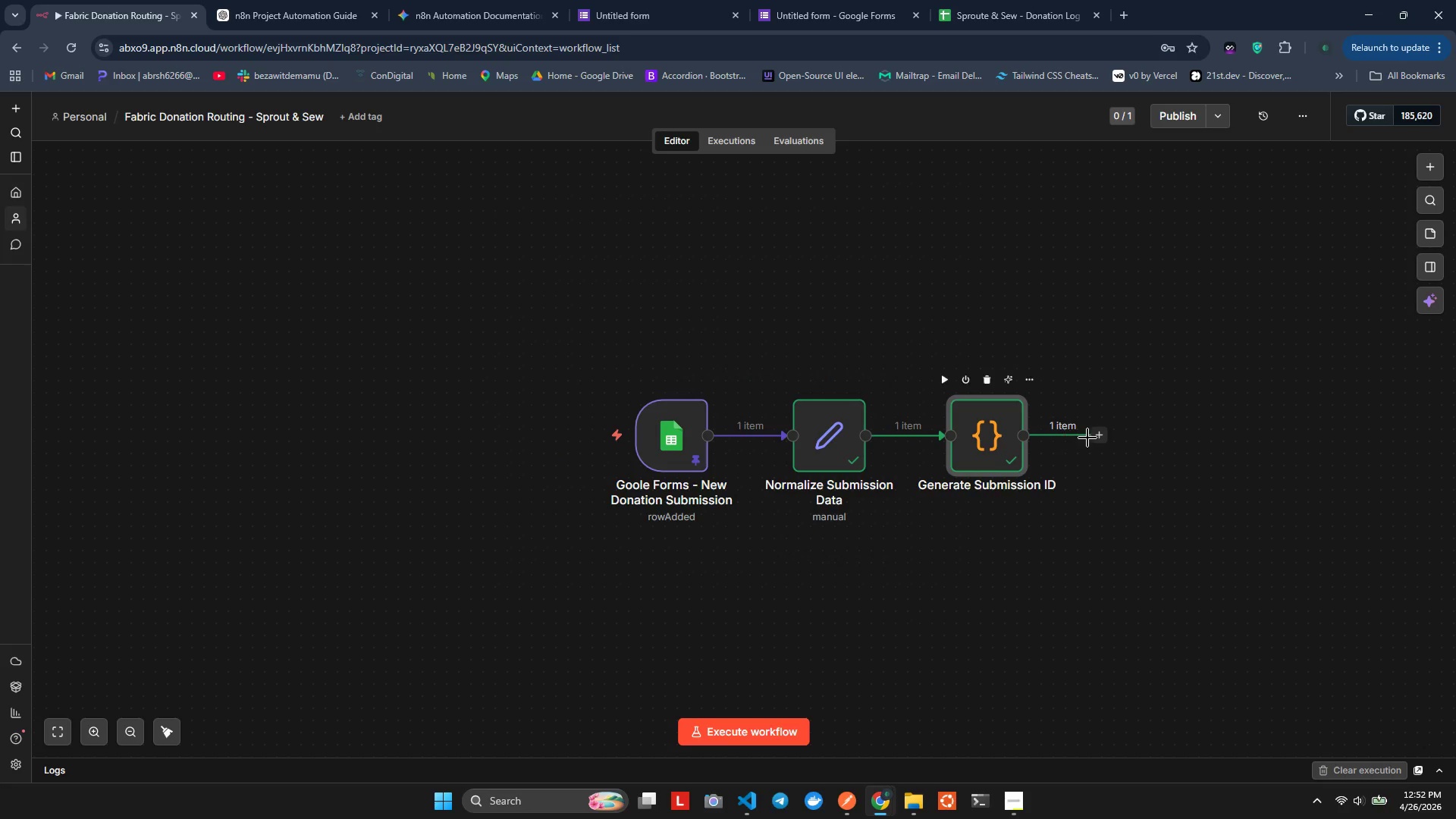 
left_click([1094, 438])
 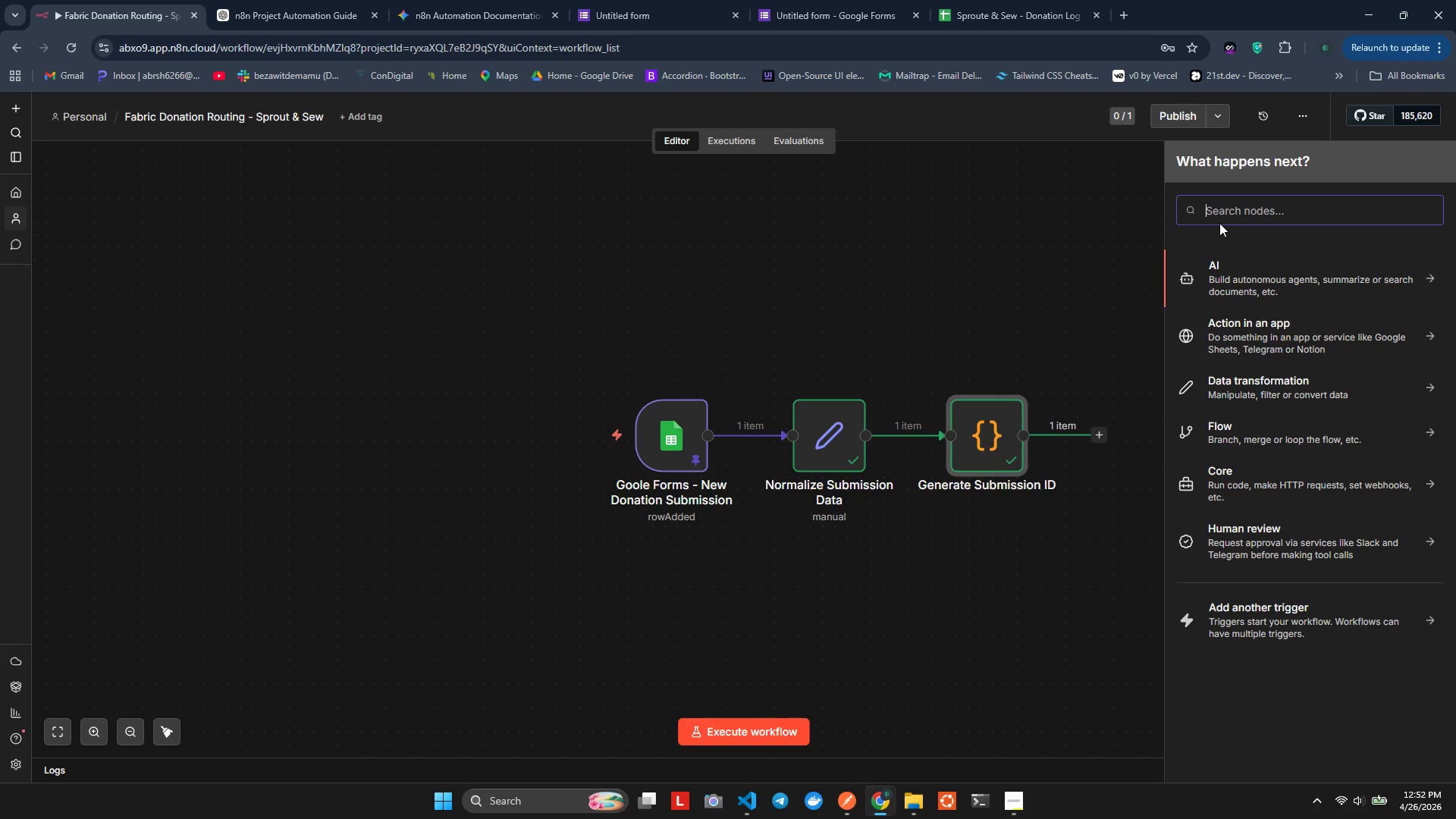 
wait(17.89)
 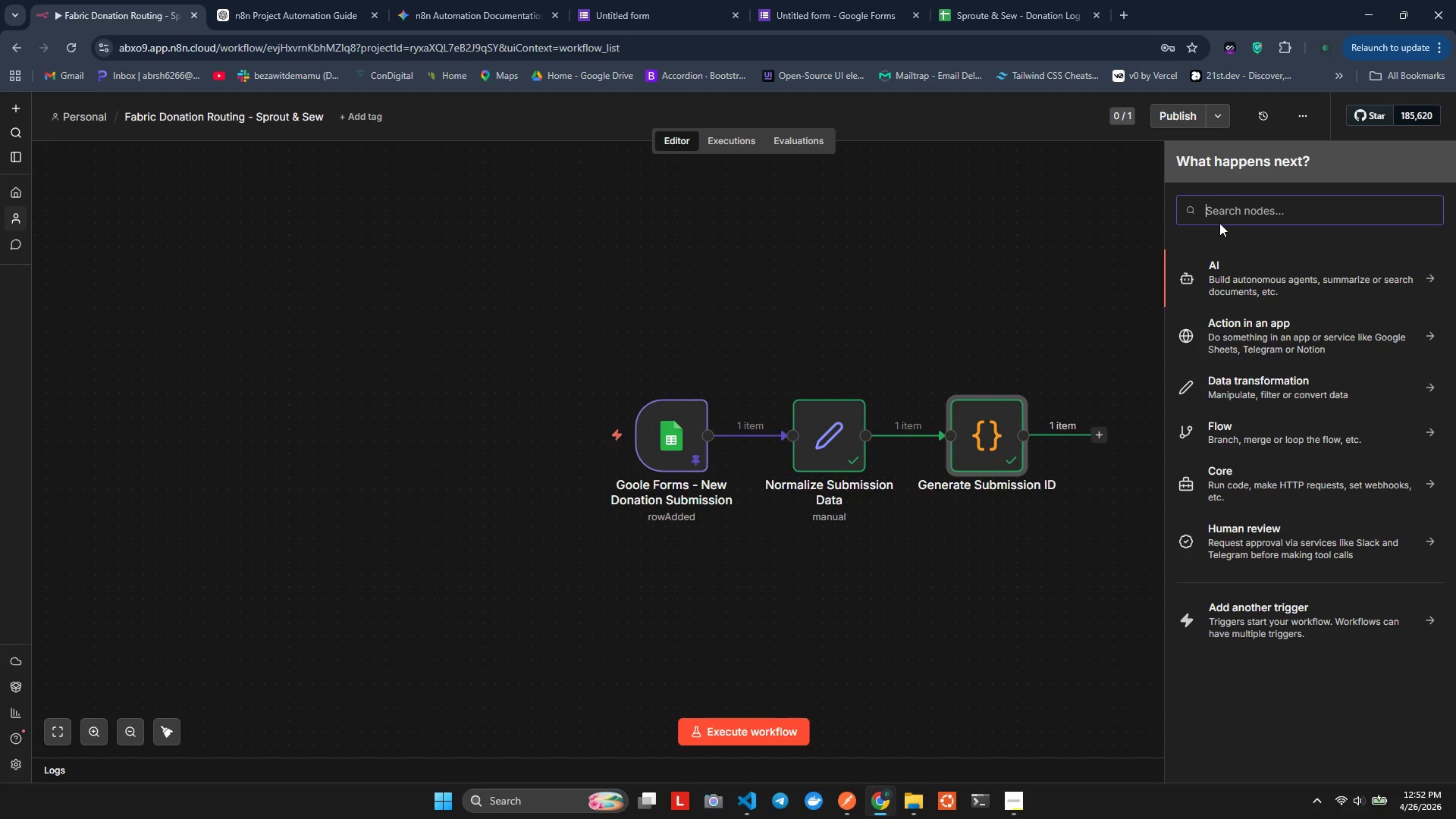 
left_click([1015, 796])